 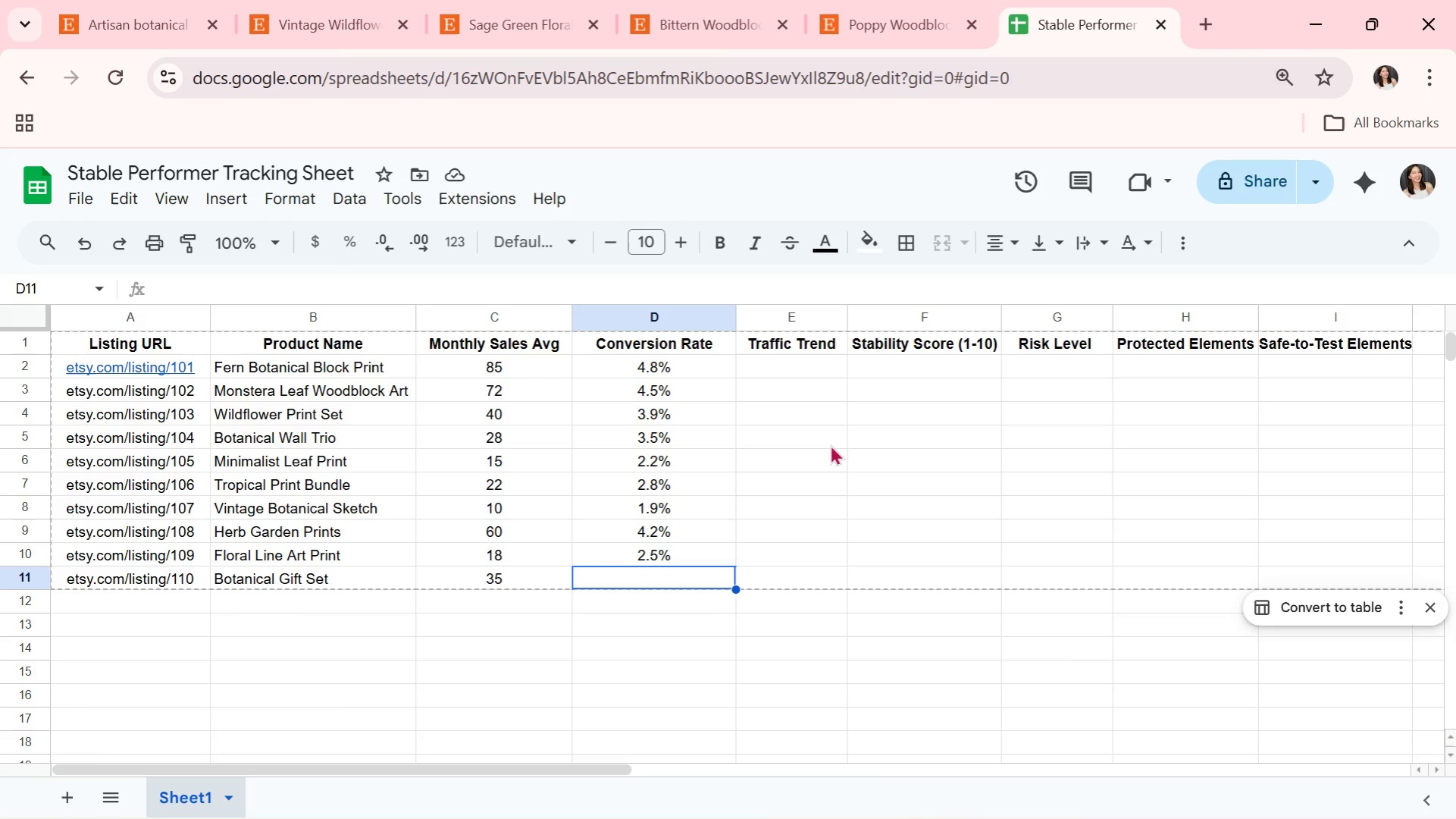 
hold_key(key=ShiftRight, duration=0.34)
 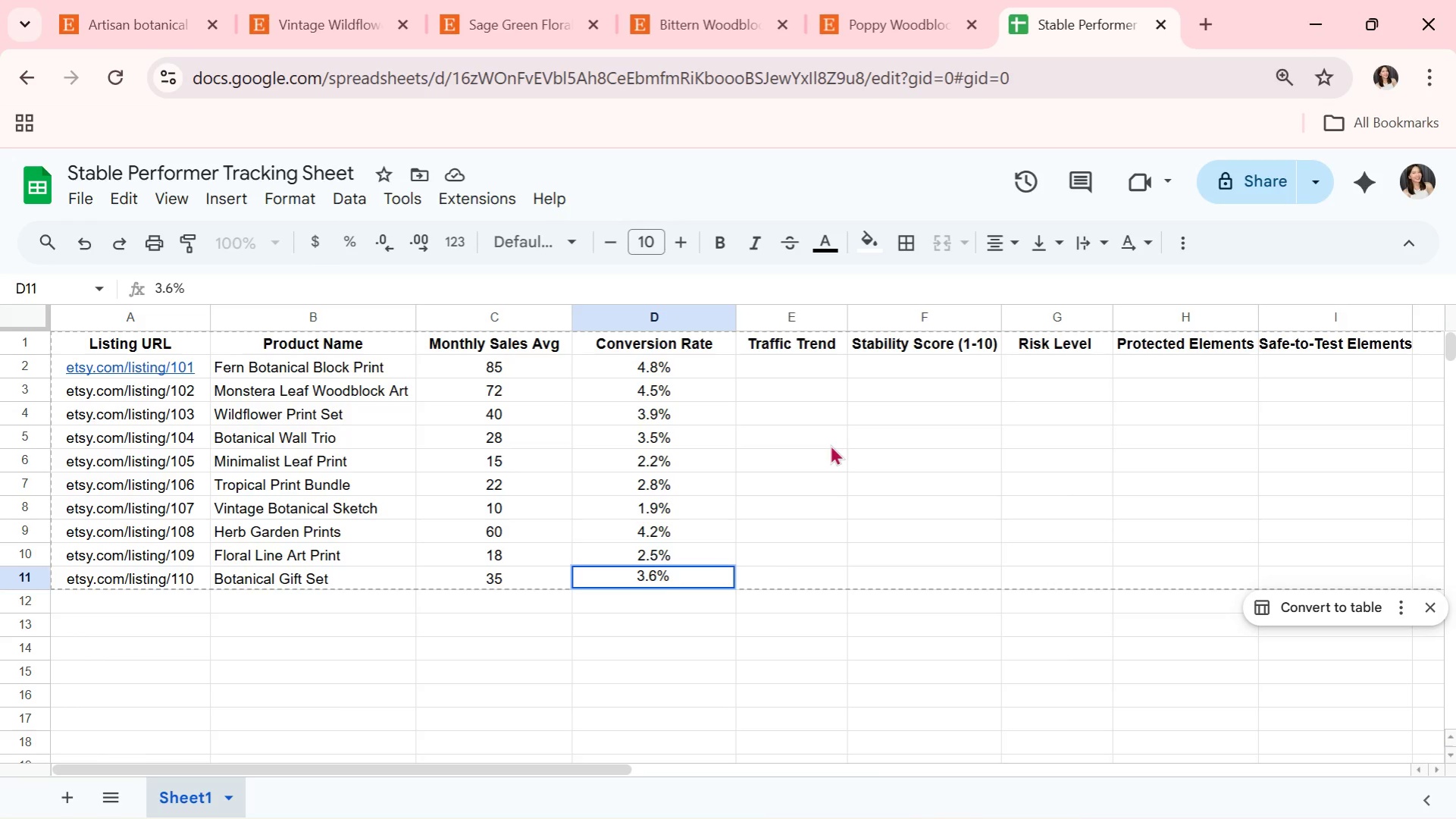 
key(Enter)
 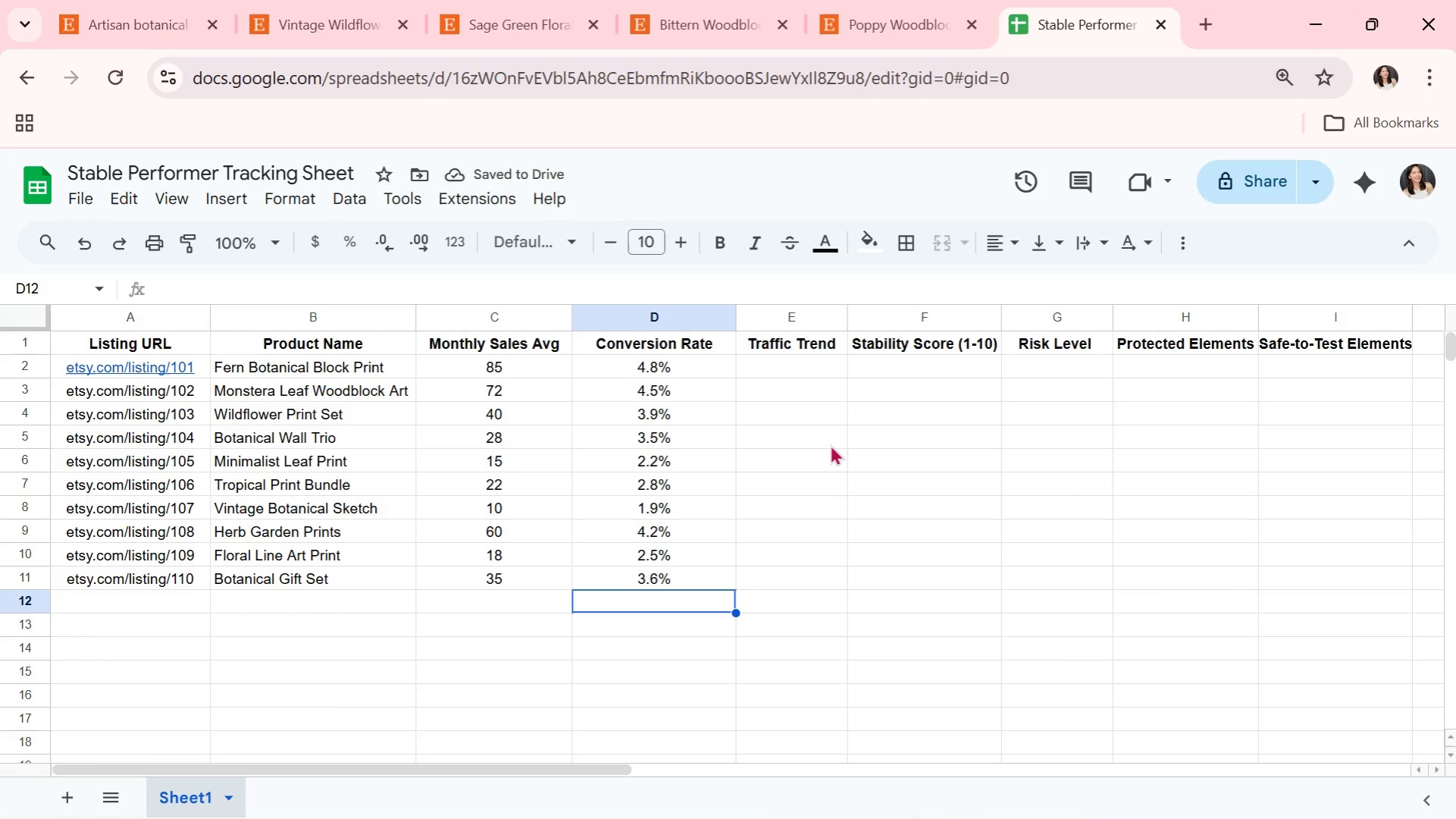 
key(ArrowUp)
 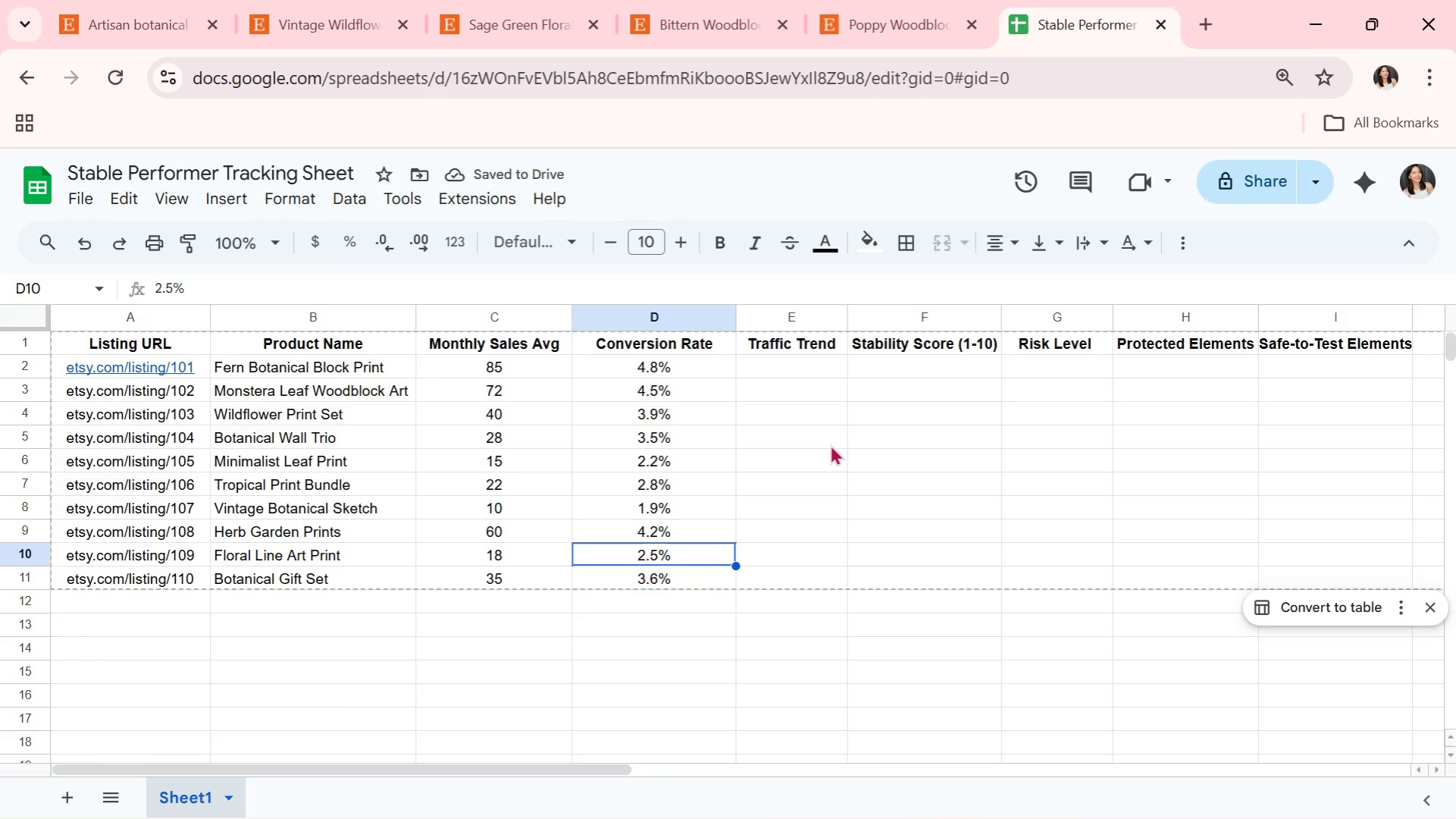 
key(ArrowUp)
 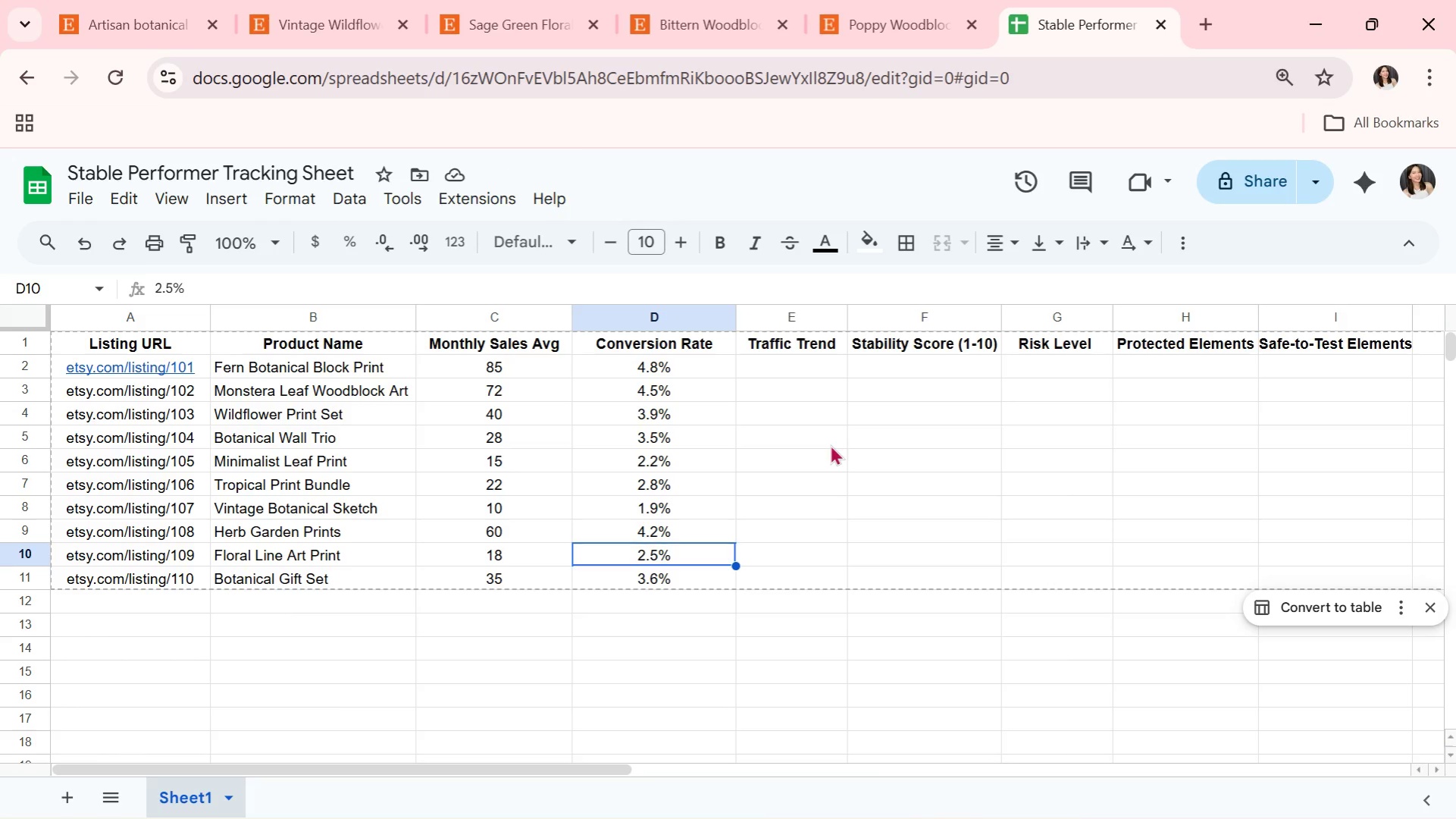 
key(ArrowUp)
 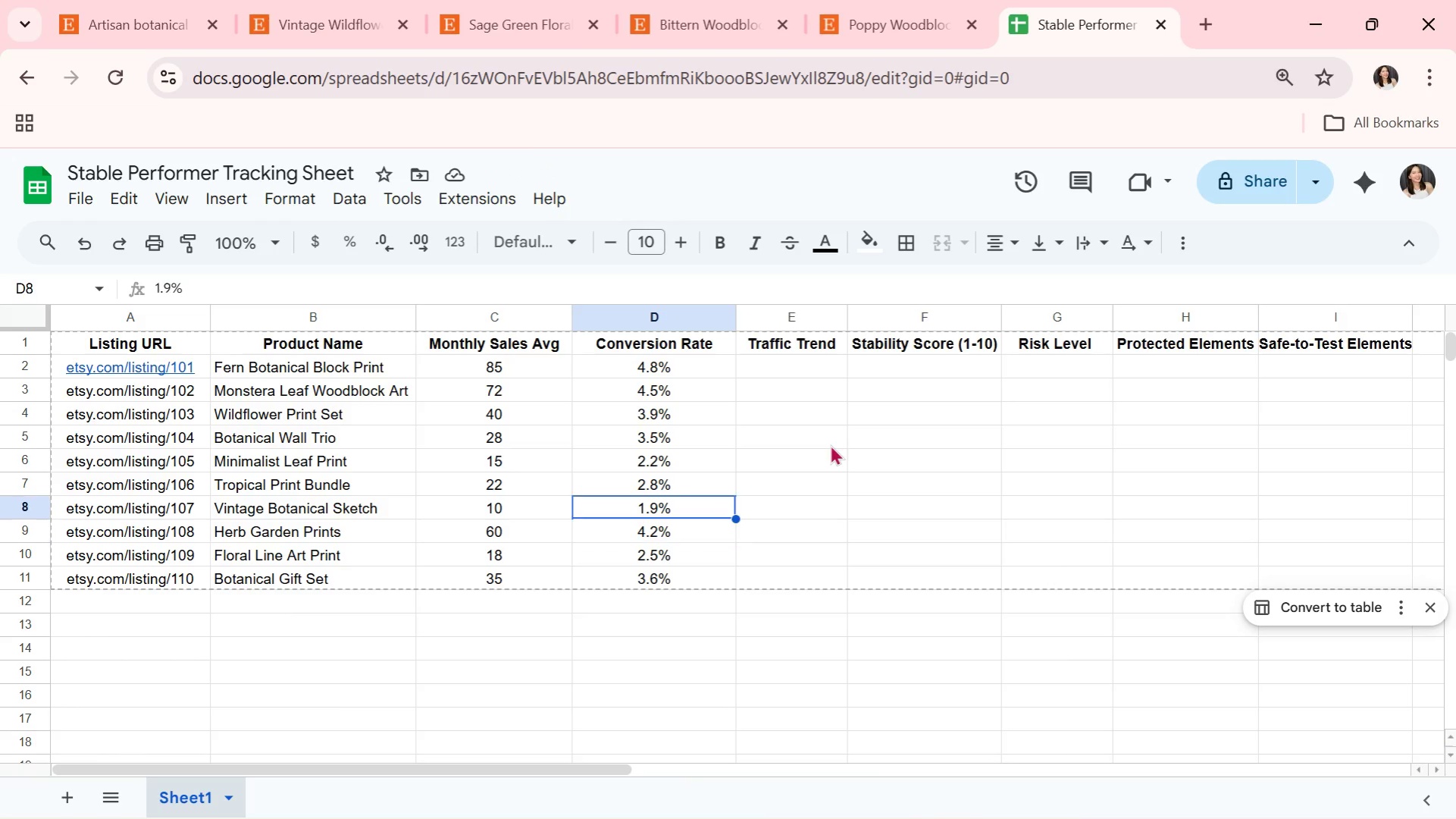 
key(ArrowUp)
 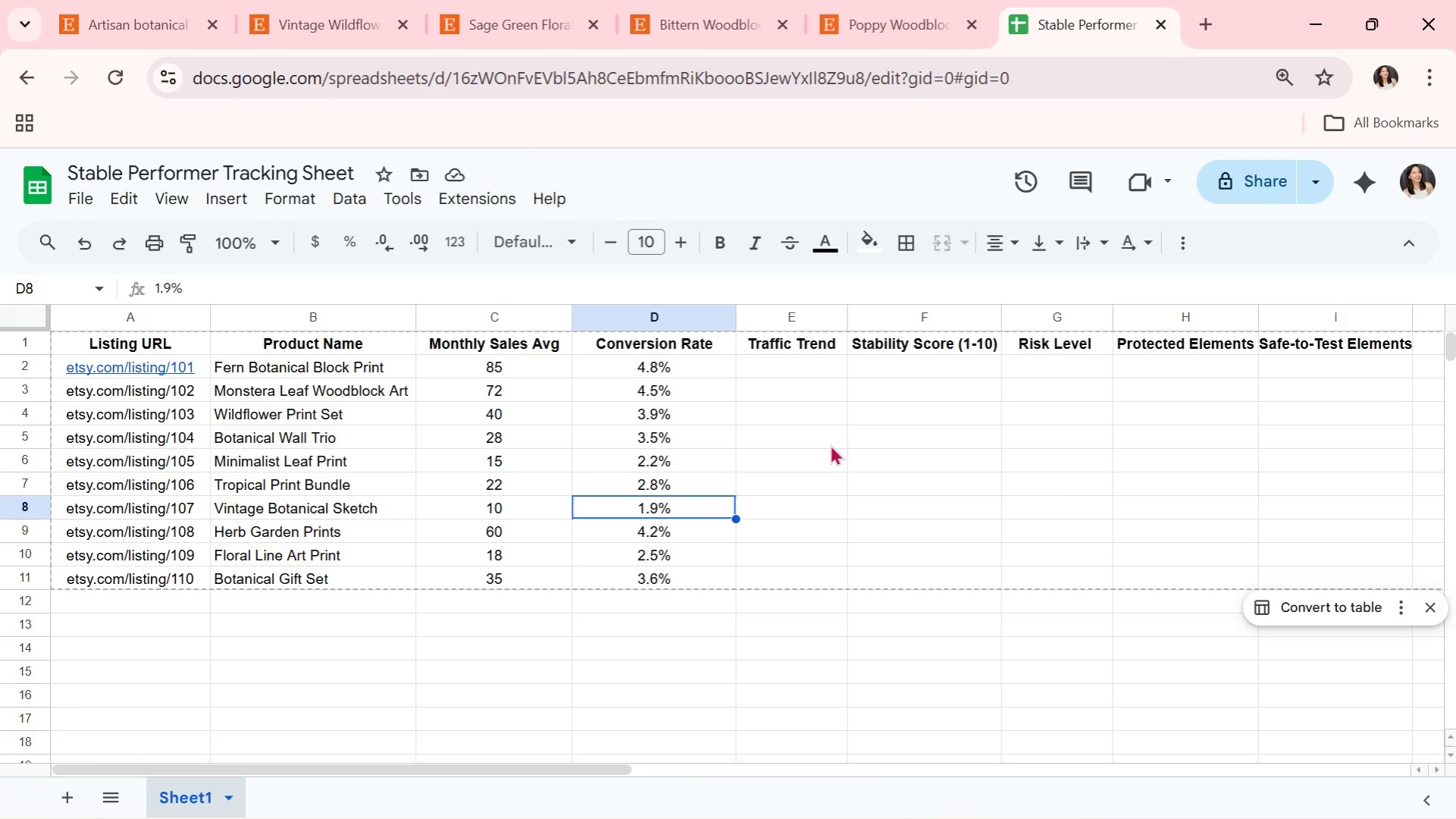 
key(ArrowUp)
 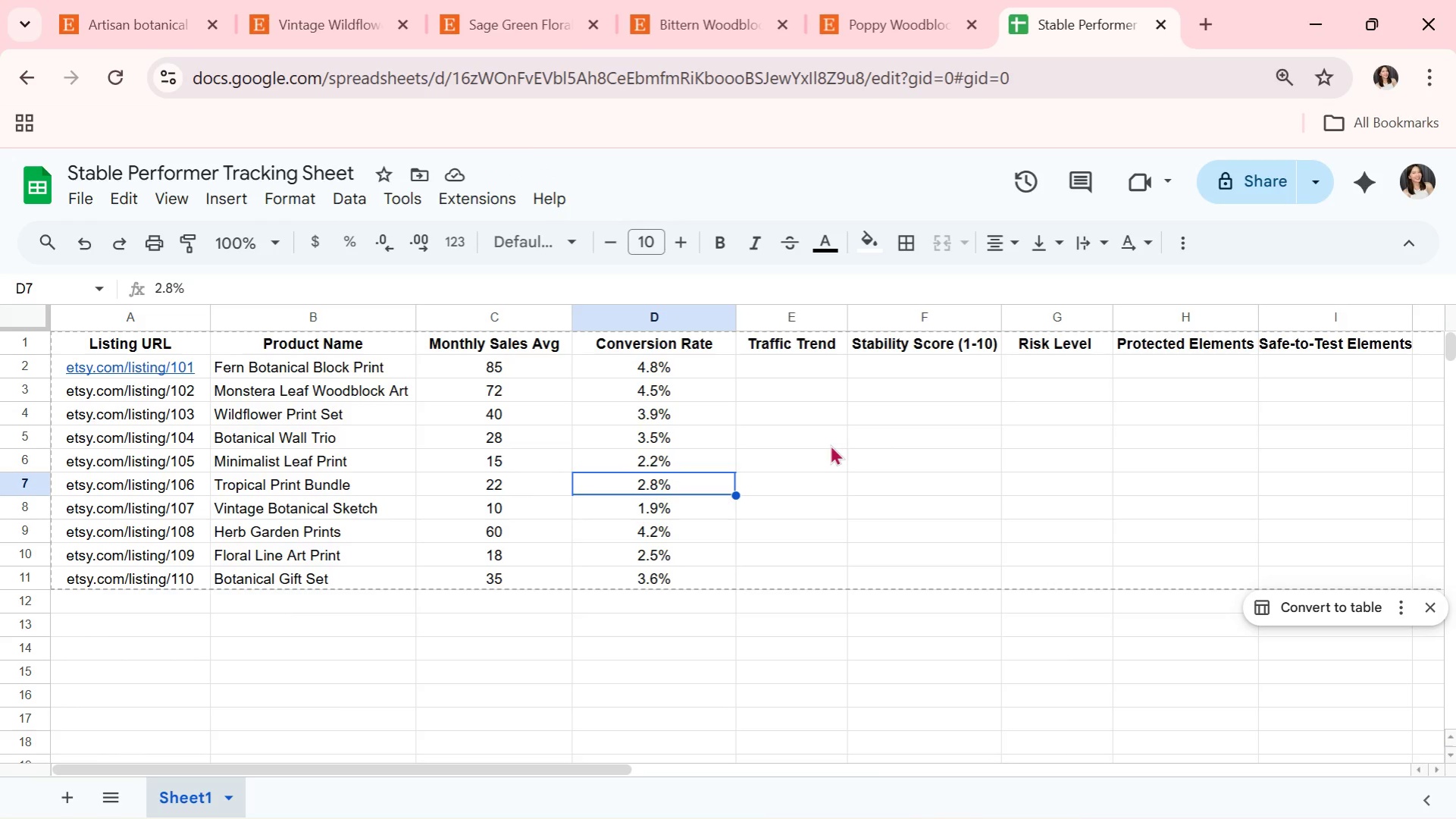 
key(ArrowUp)
 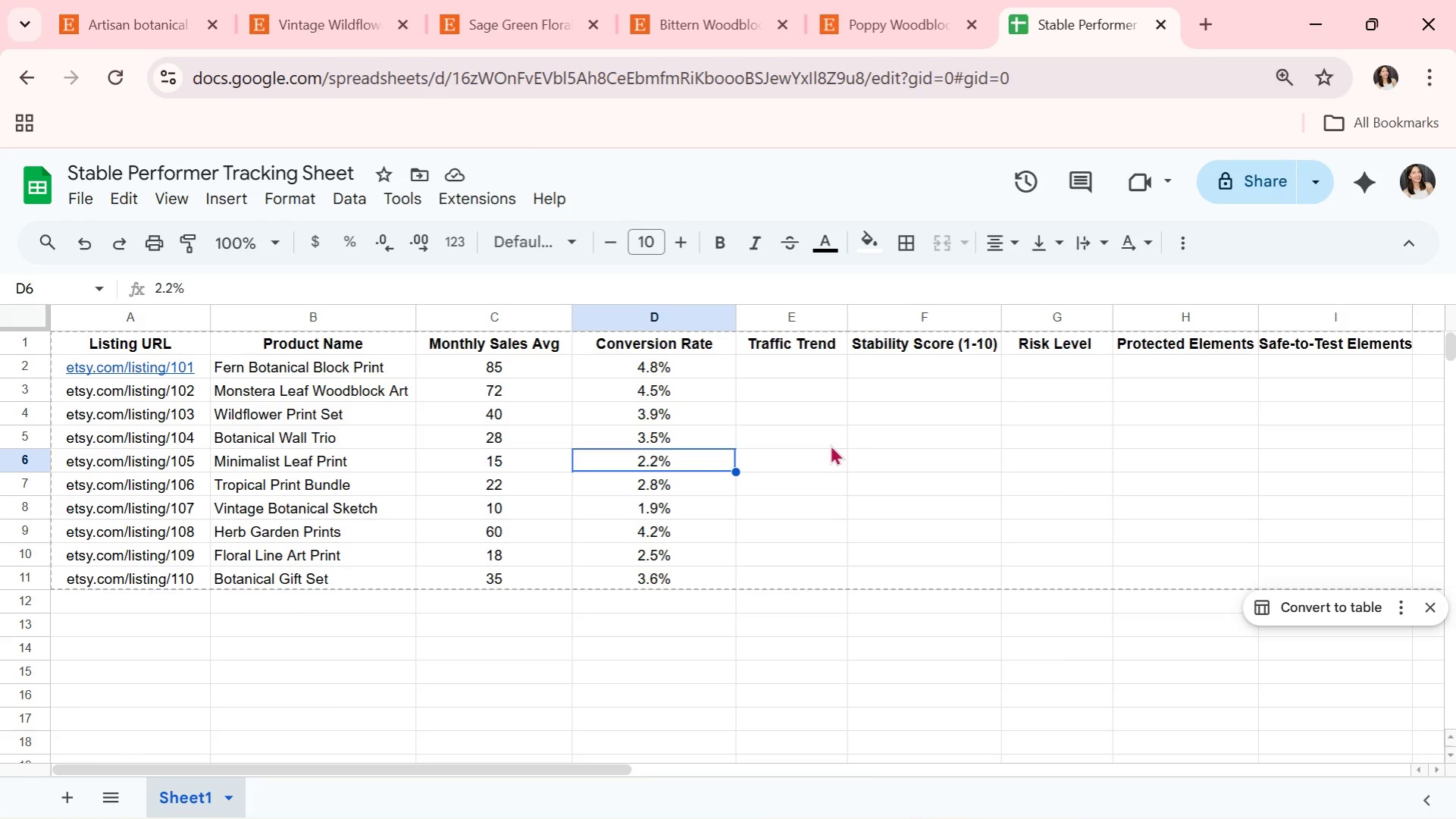 
key(ArrowRight)
 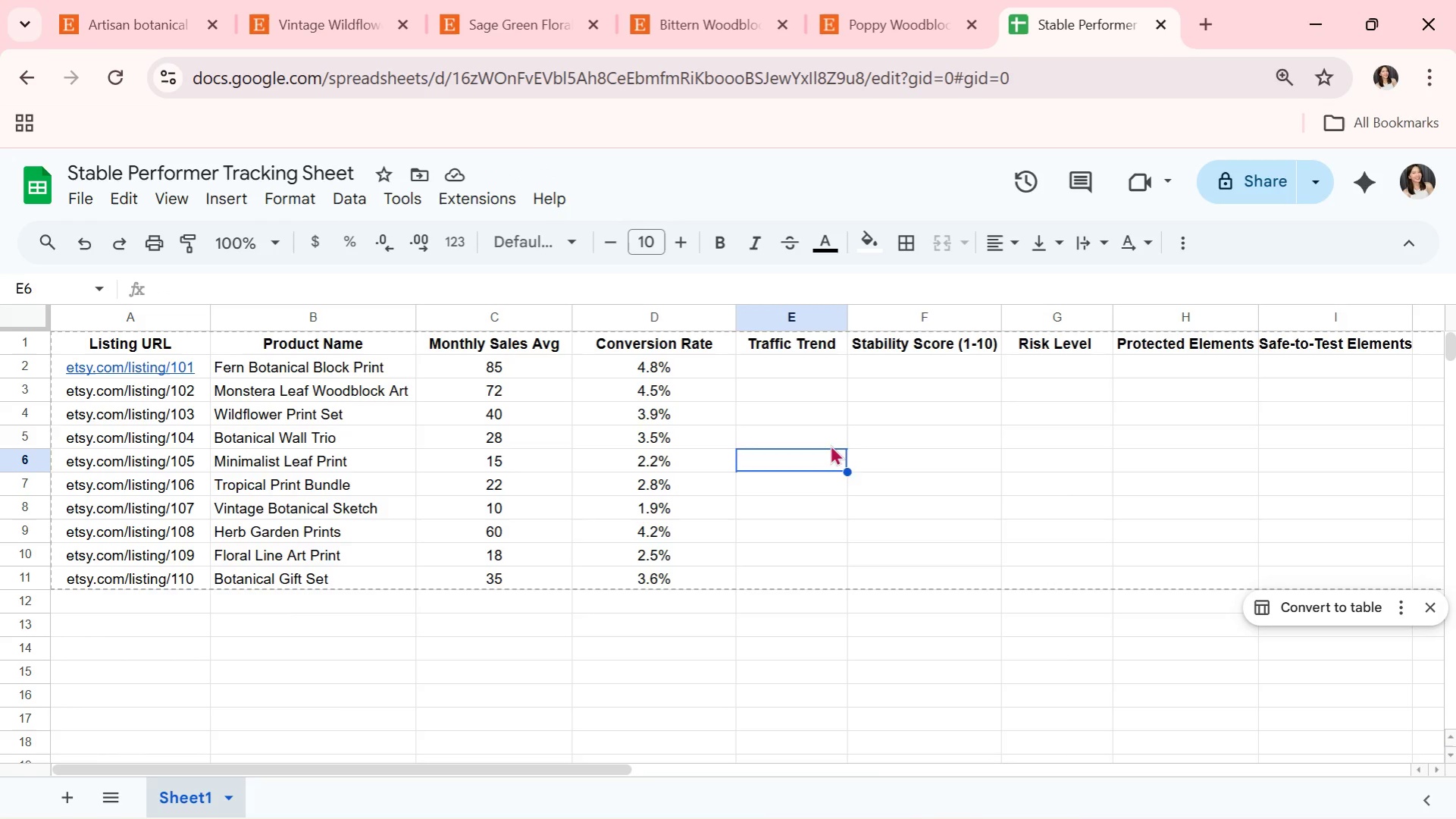 
key(ArrowUp)
 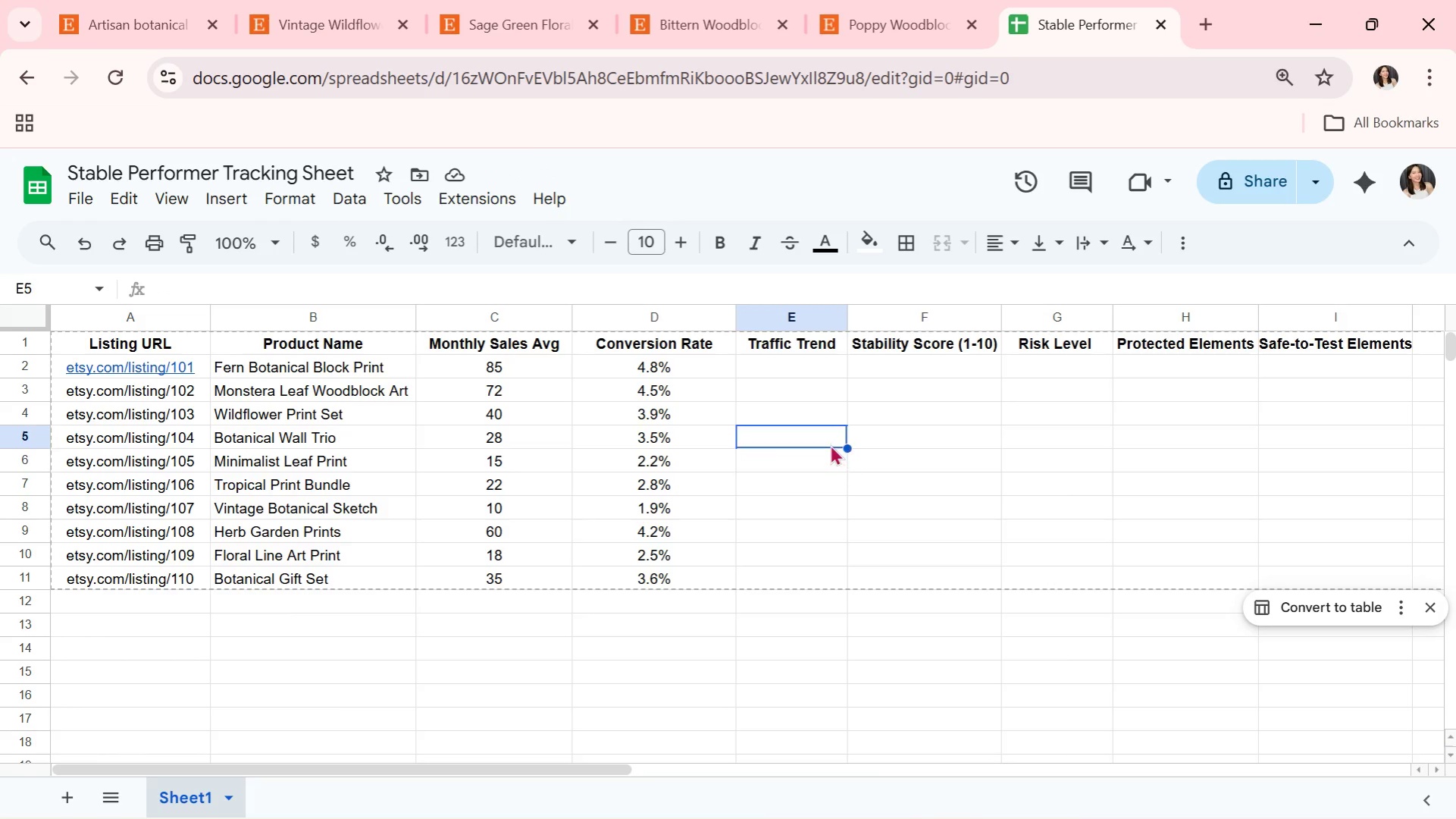 
key(ArrowUp)
 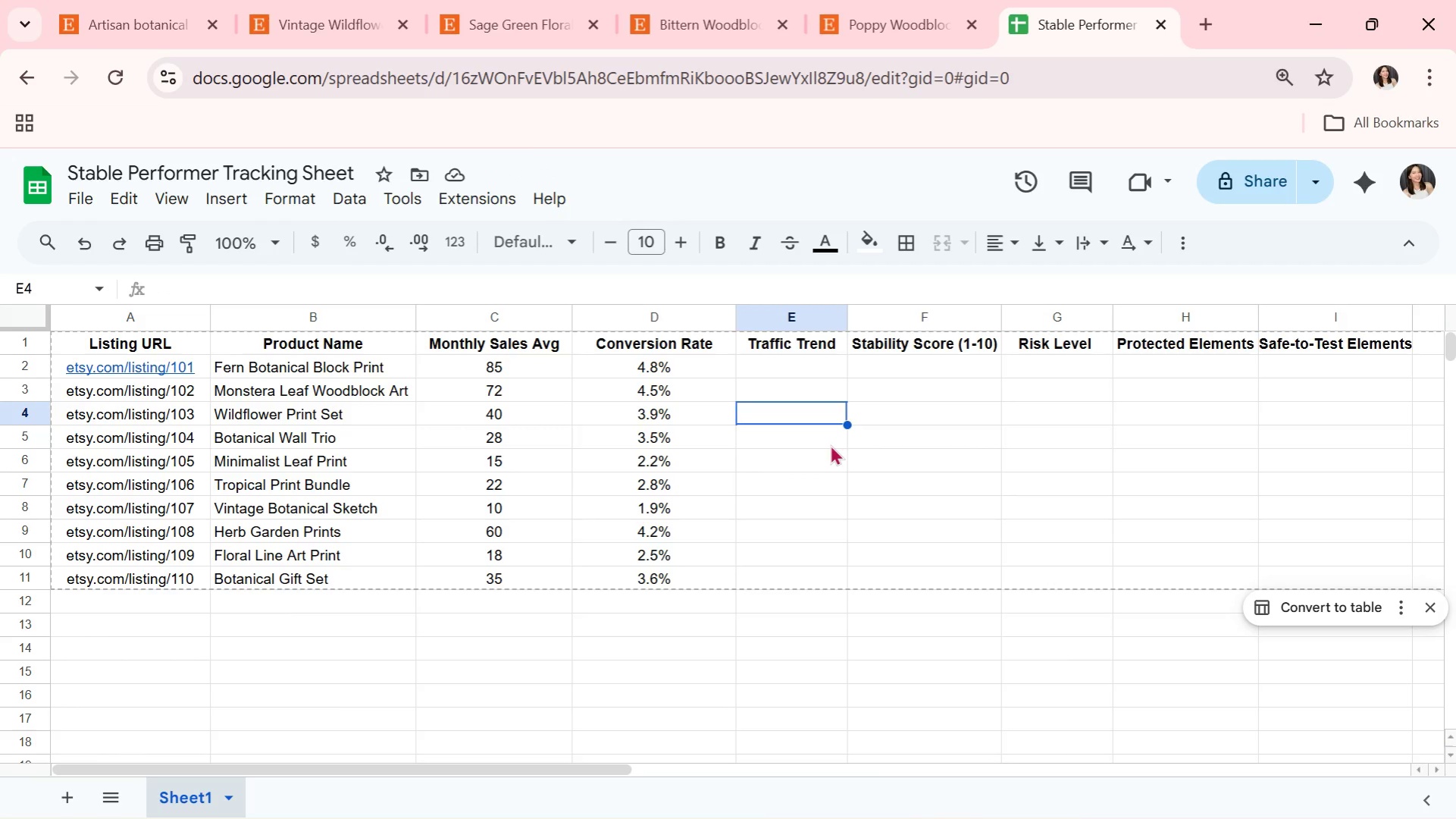 
key(ArrowUp)
 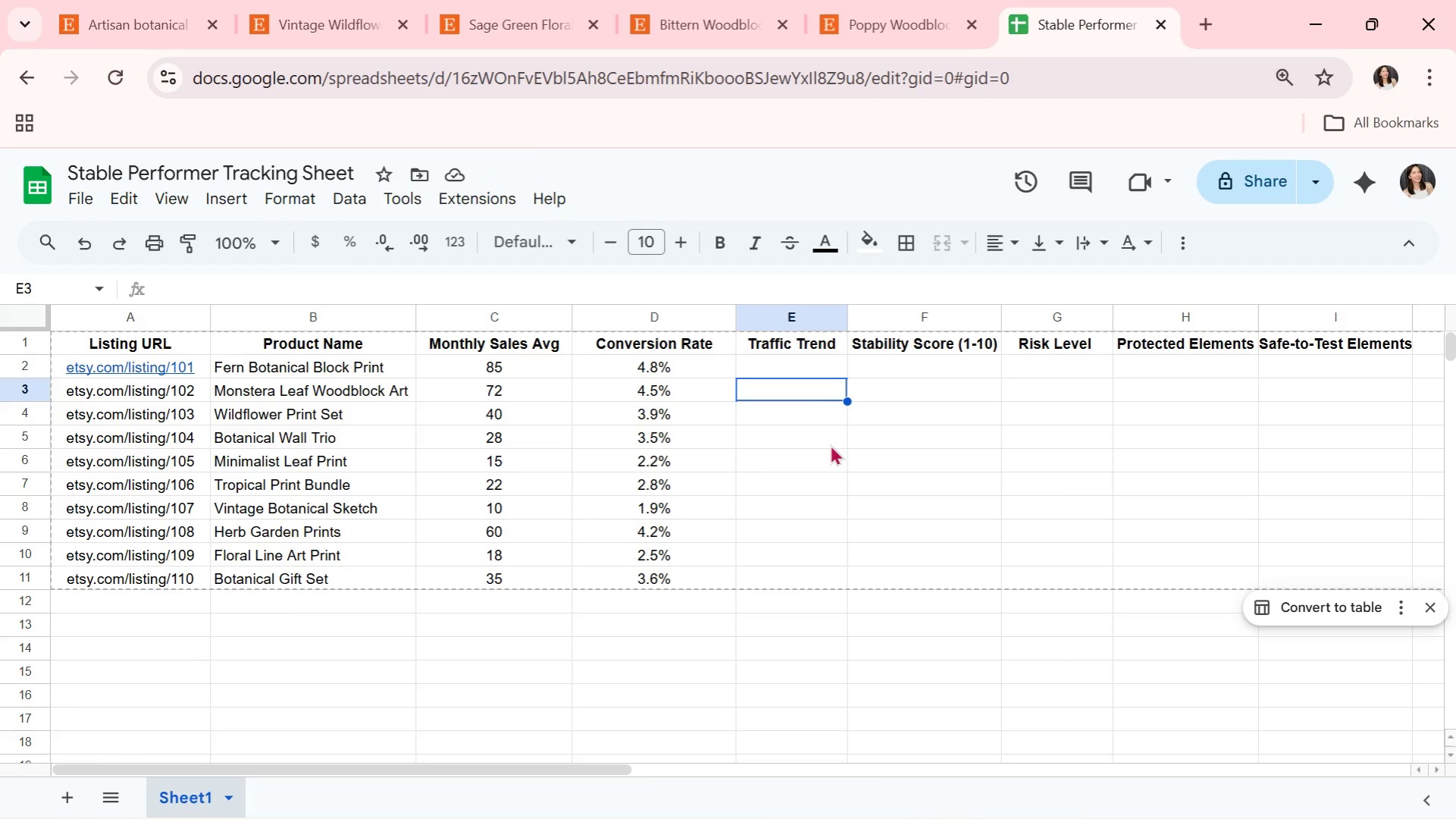 
key(ArrowUp)
 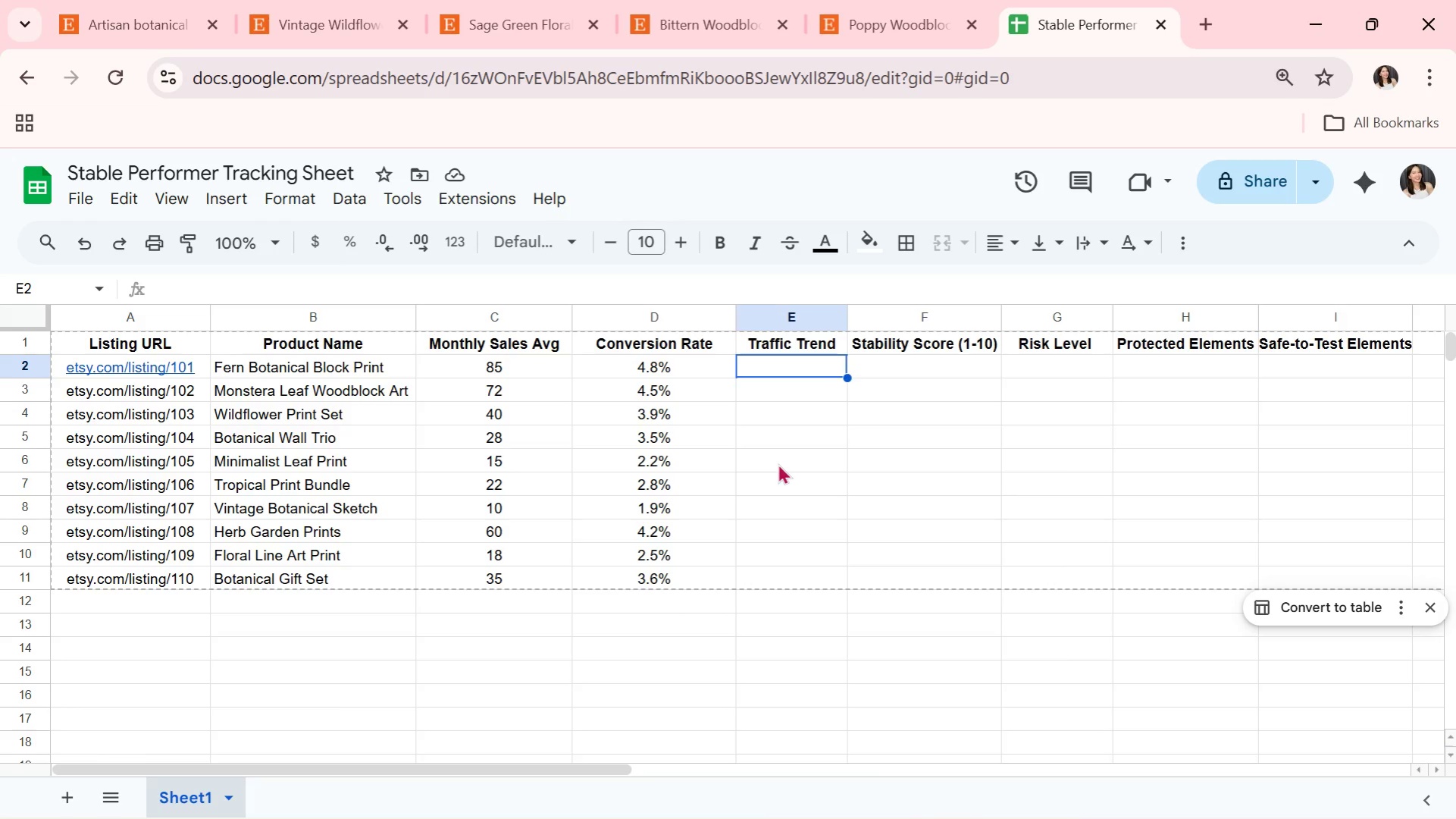 
wait(25.14)
 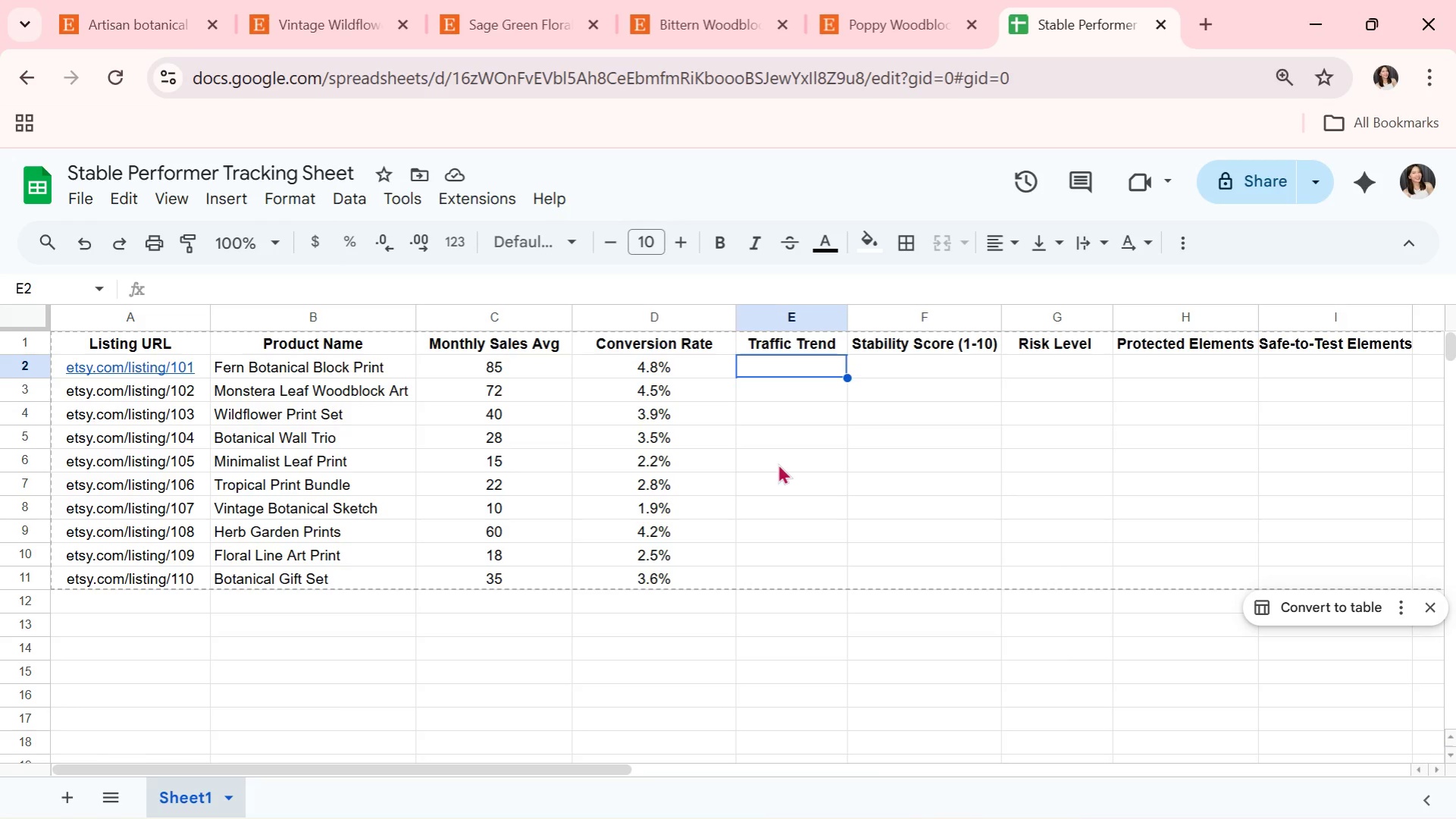 
type(STABLE)
 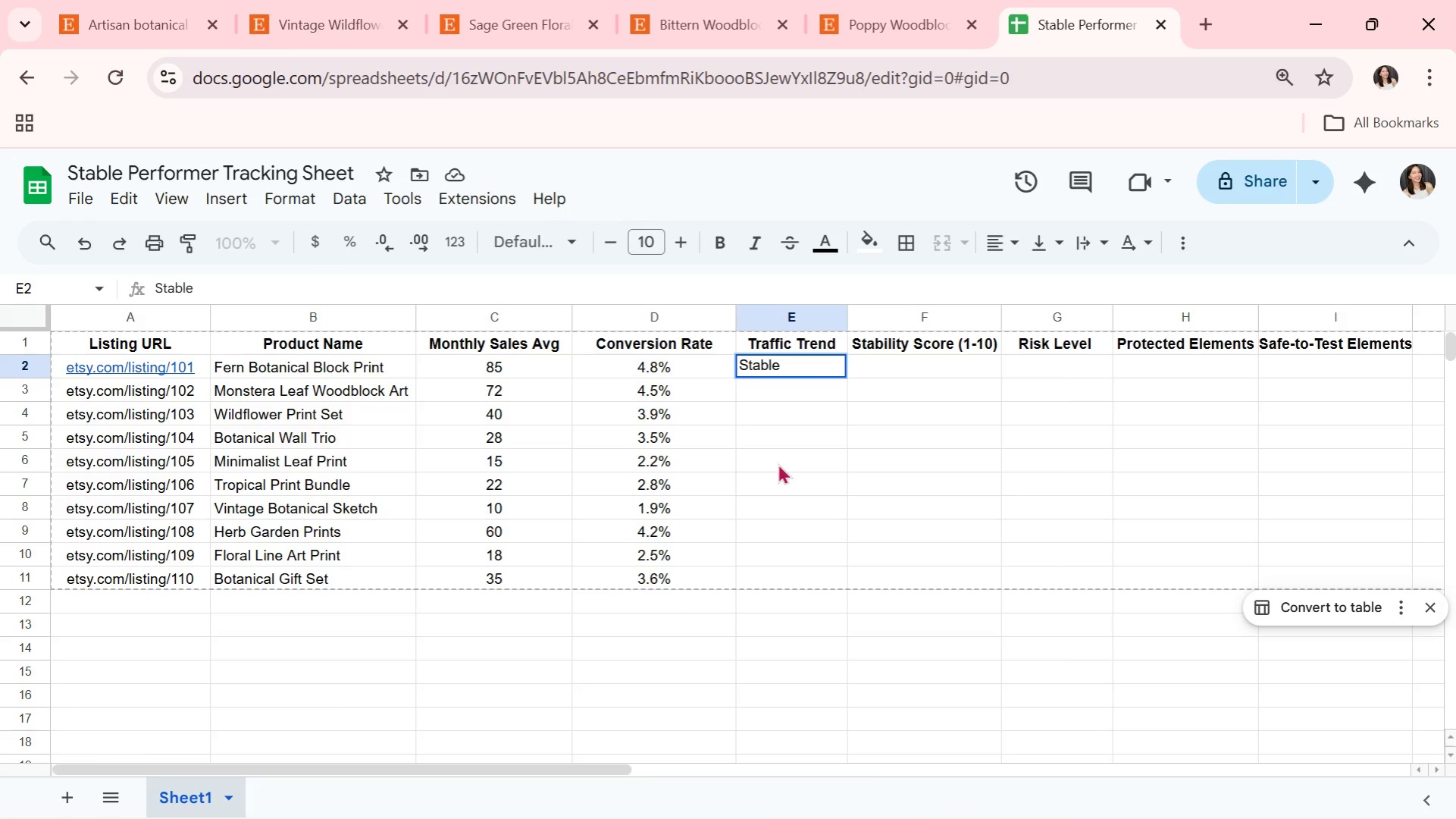 
hold_key(key=CapsLock, duration=0.34)
 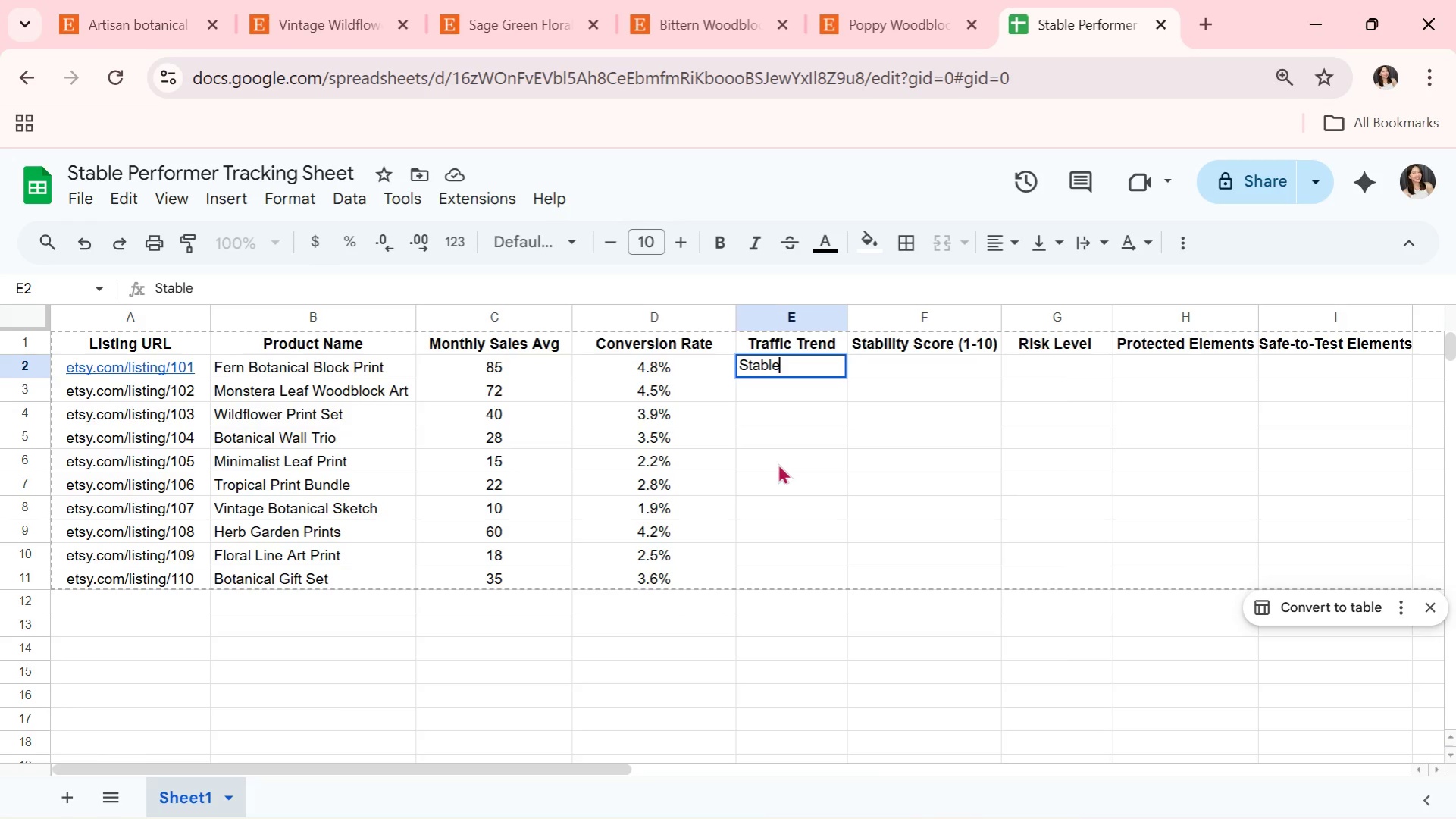 
key(Enter)
 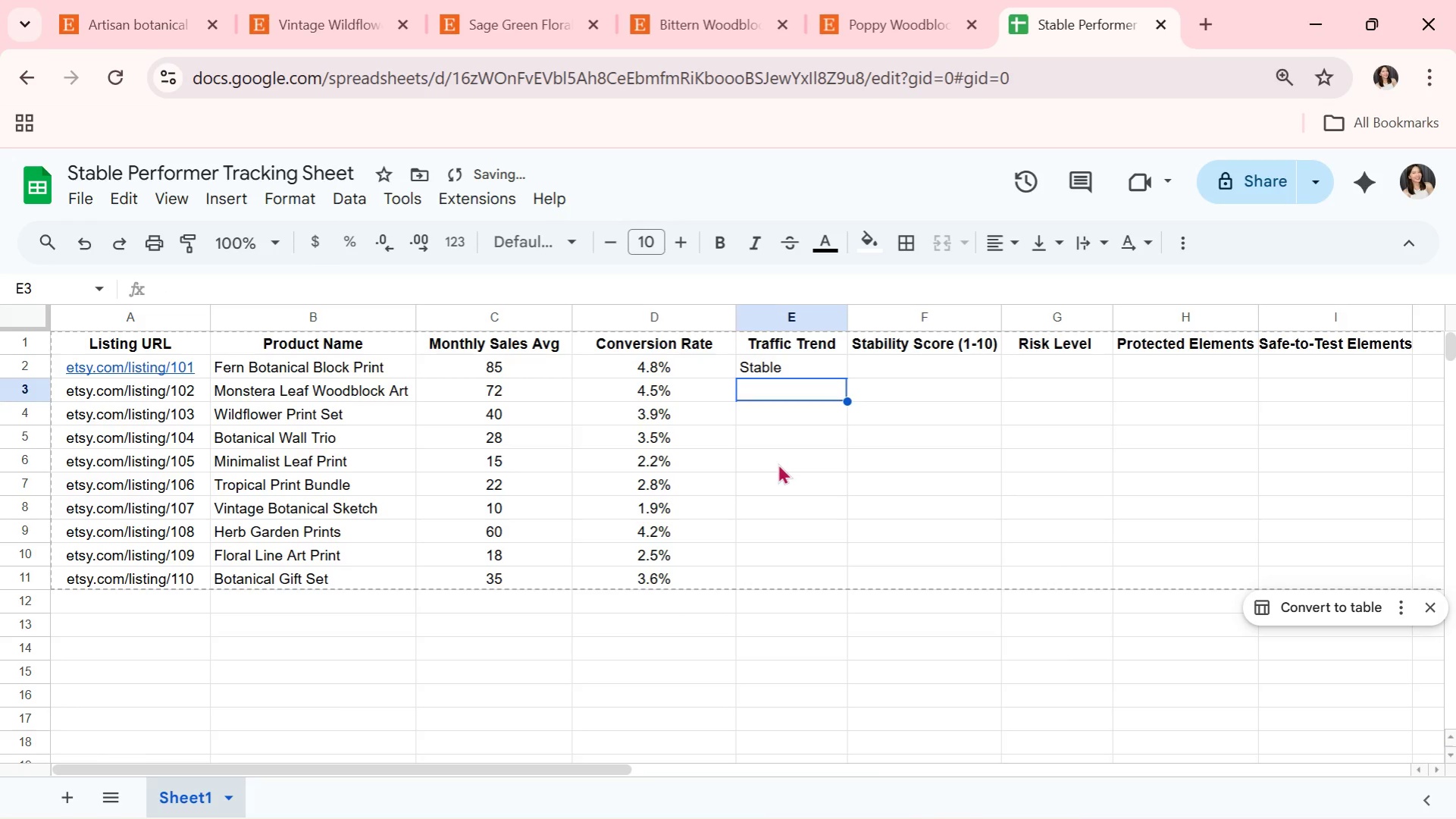 
hold_key(key=CapsLock, duration=0.31)
 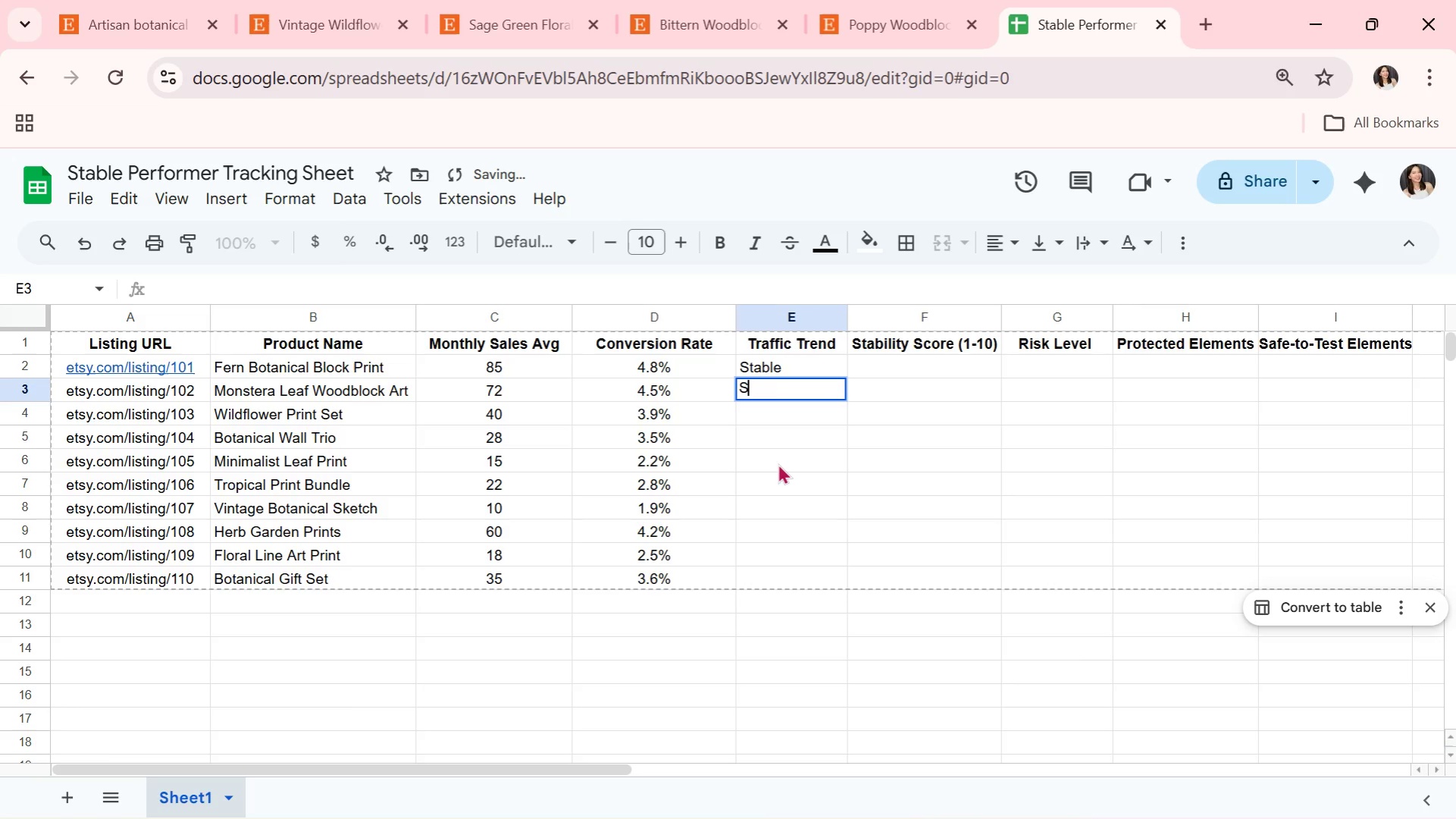 
key(S)
 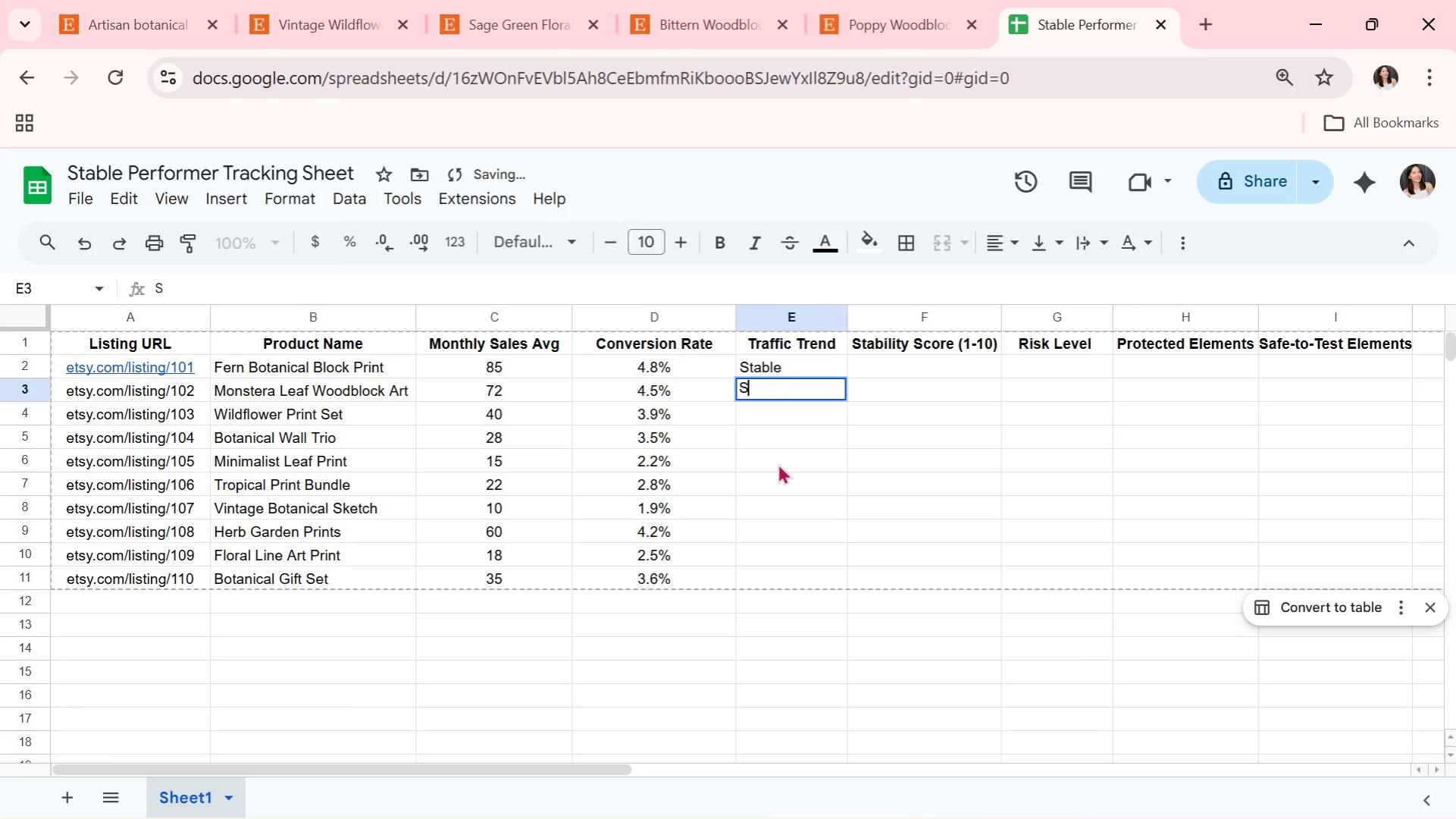 
key(CapsLock)
 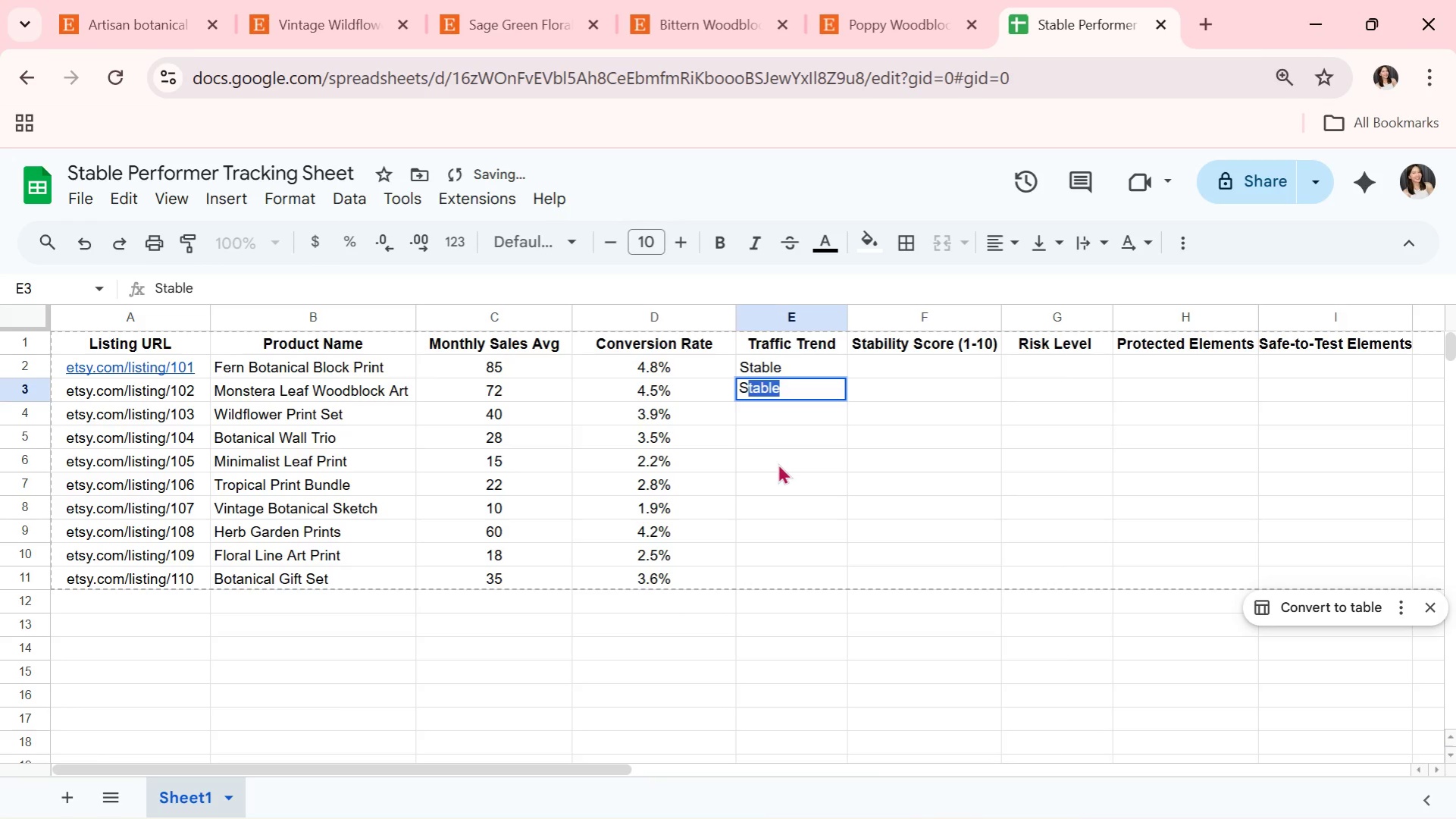 
key(T)
 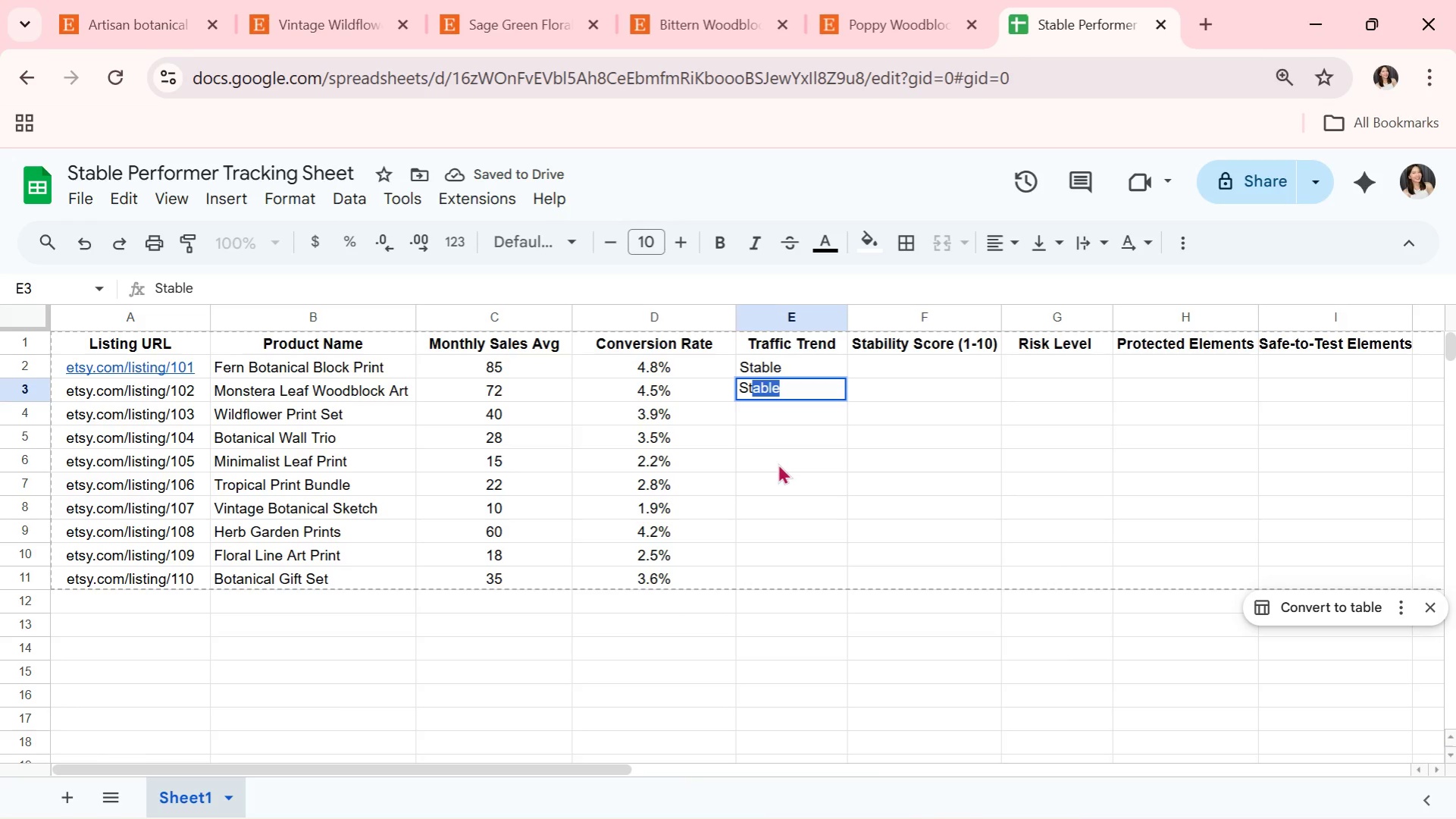 
key(Enter)
 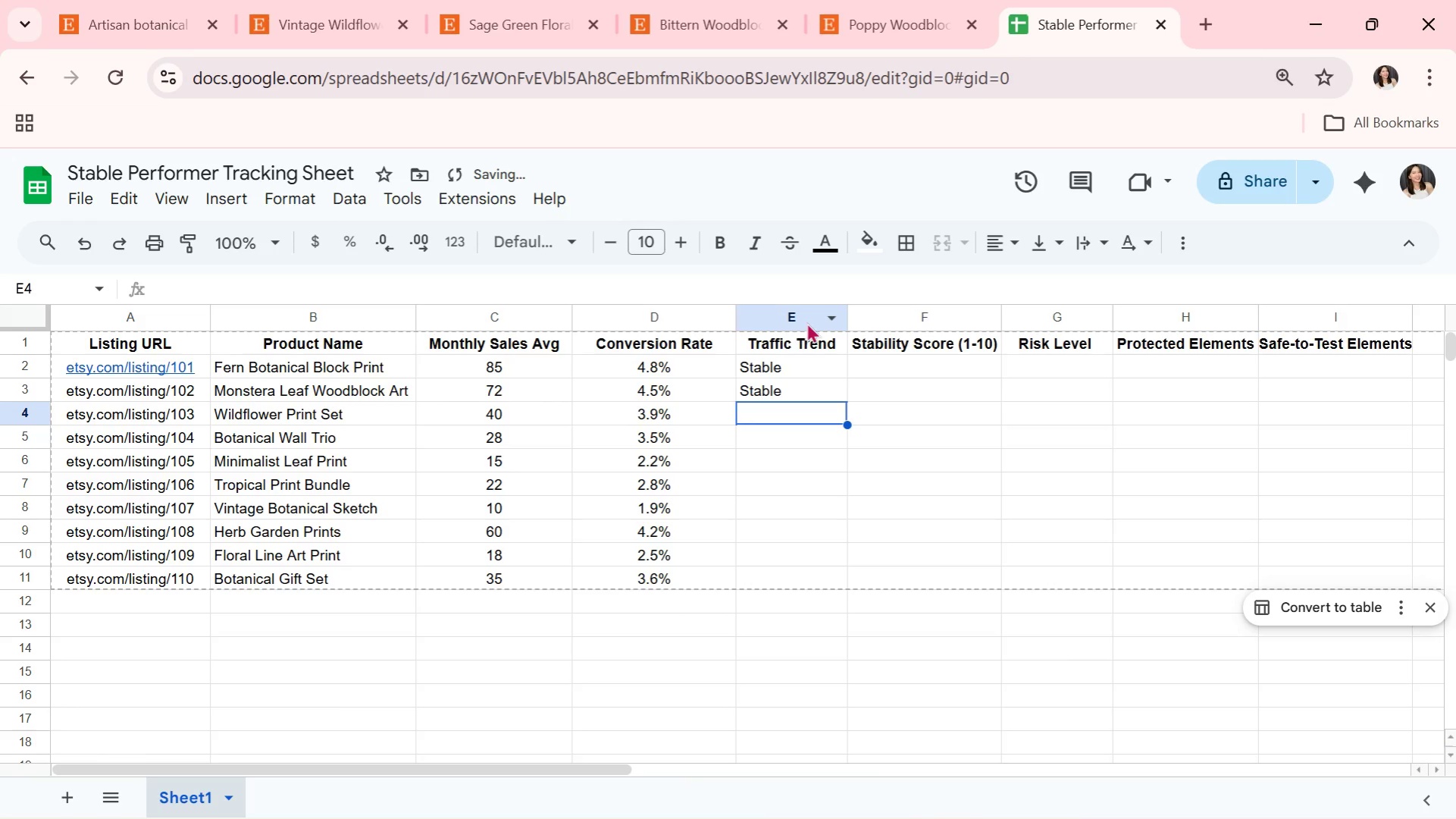 
left_click_drag(start_coordinate=[819, 369], to_coordinate=[1049, 574])
 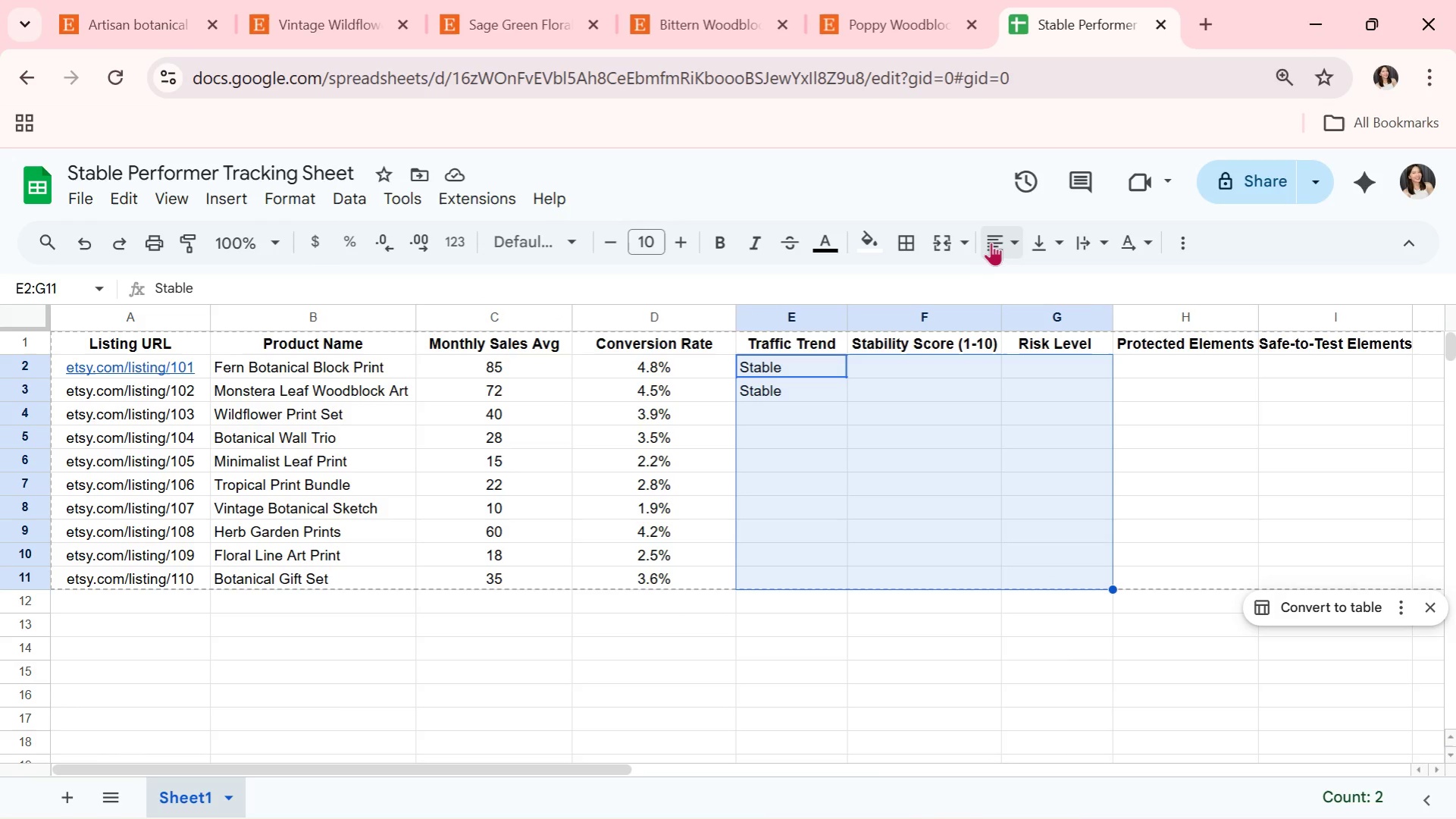 
double_click([1038, 276])
 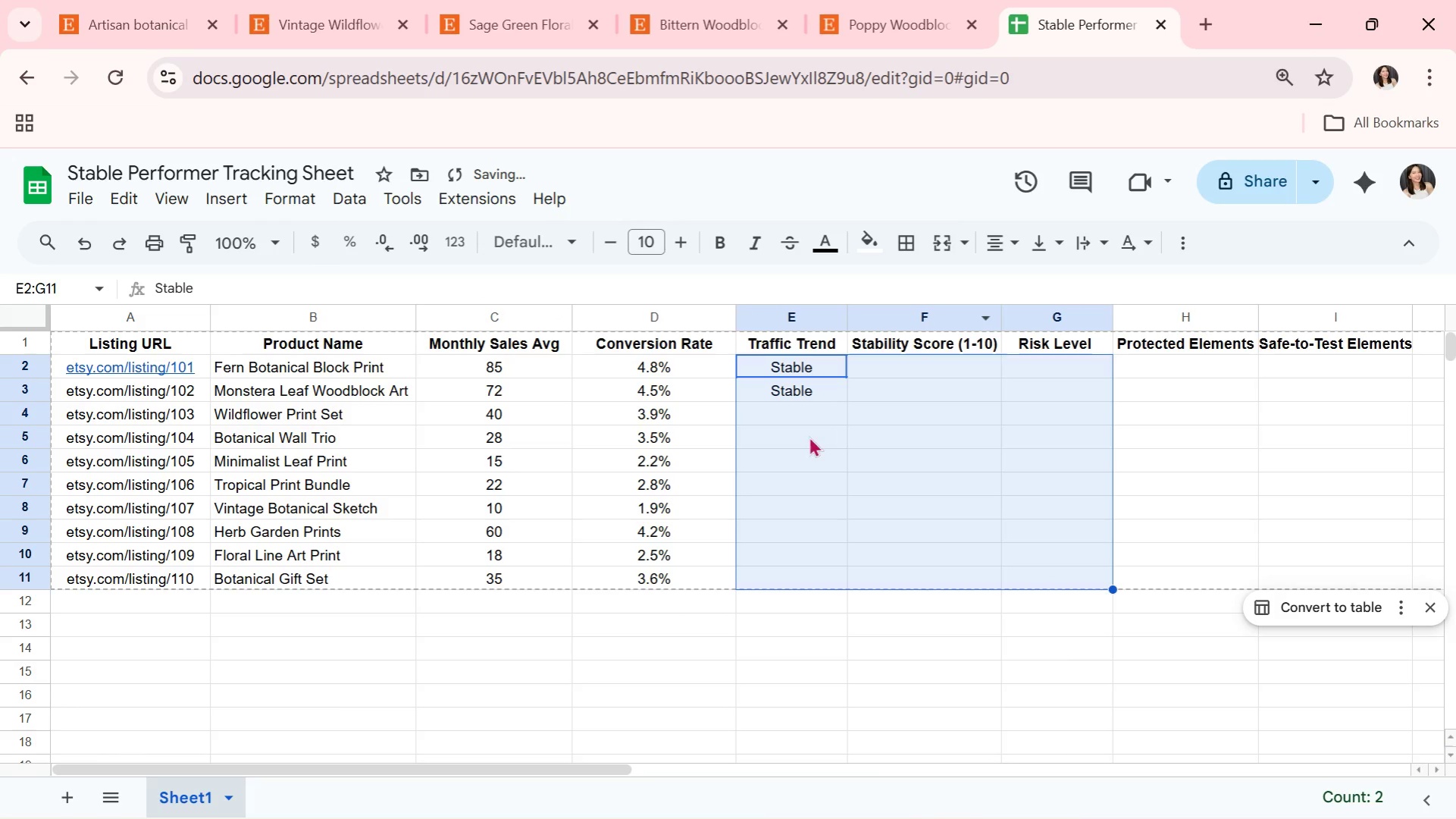 
triple_click([809, 436])